 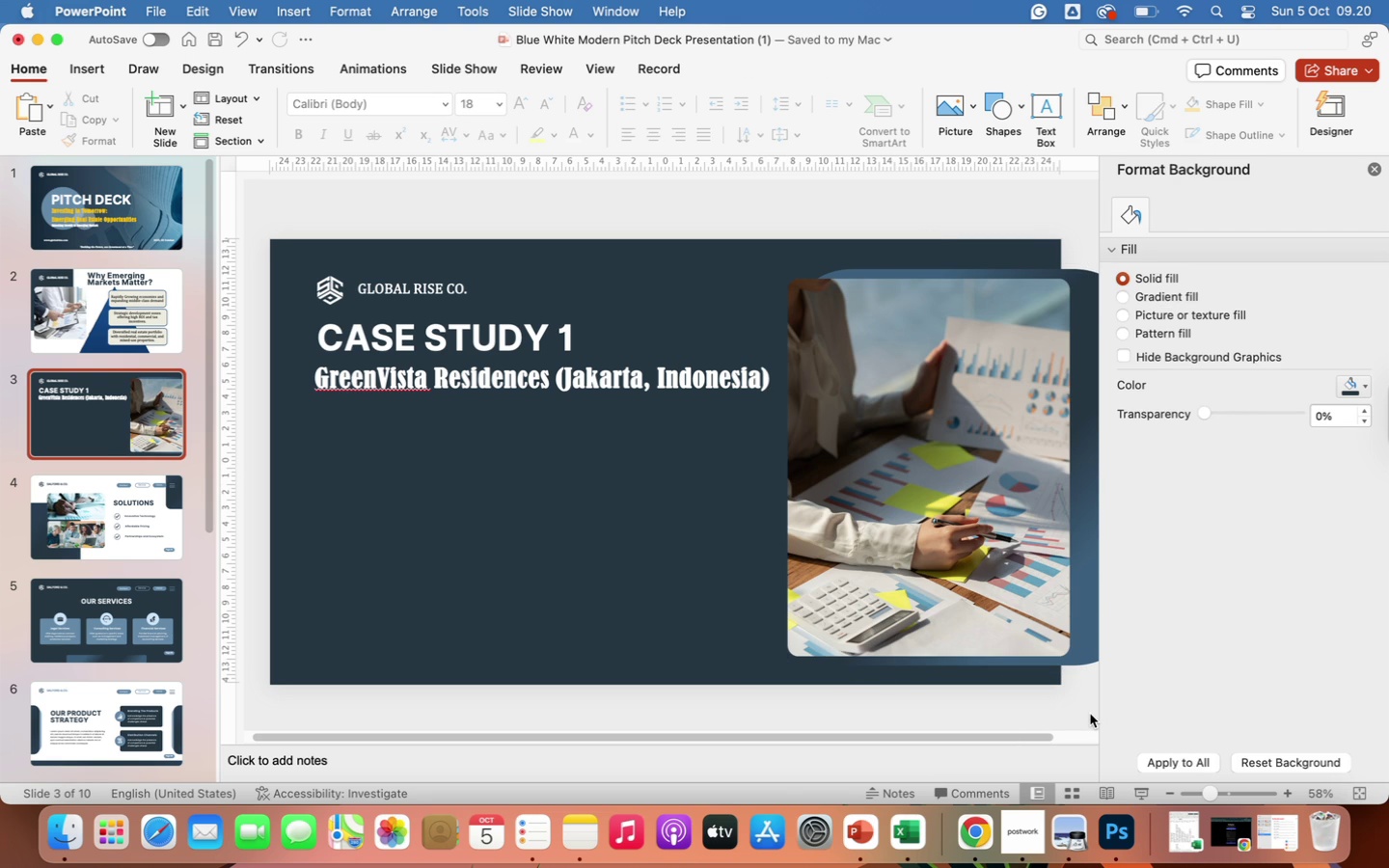 
left_click([967, 541])
 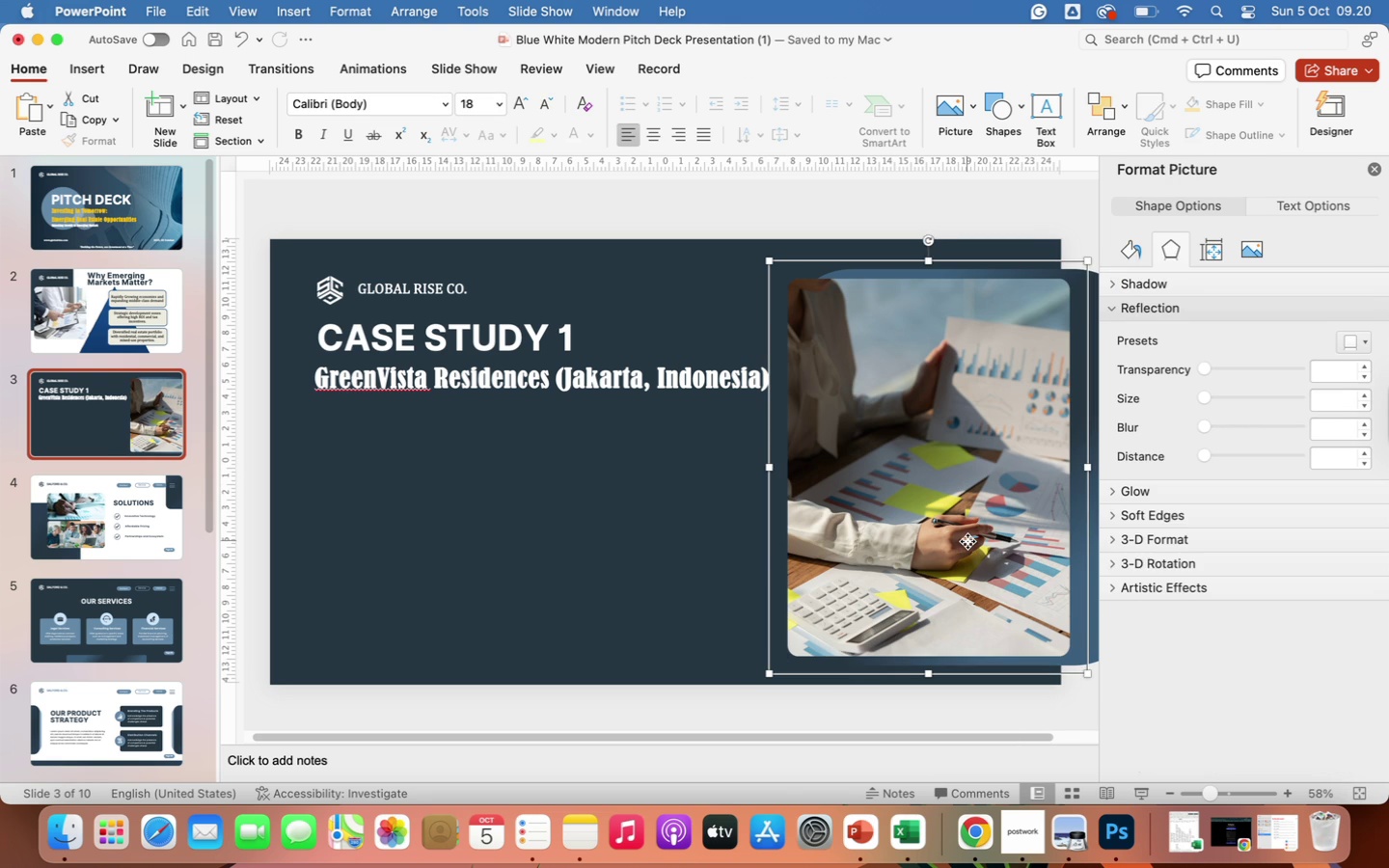 
left_click([967, 541])
 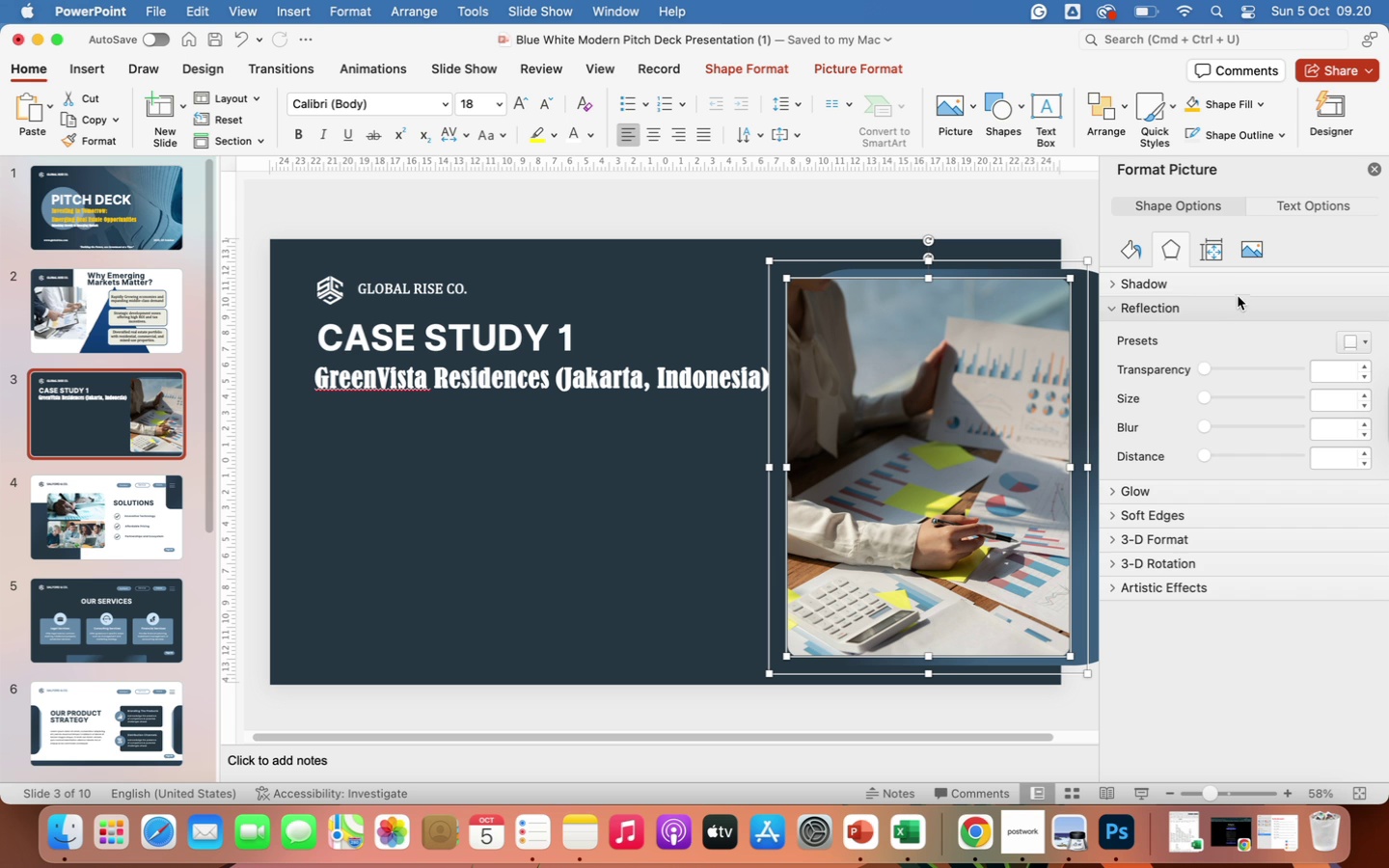 
wait(5.89)
 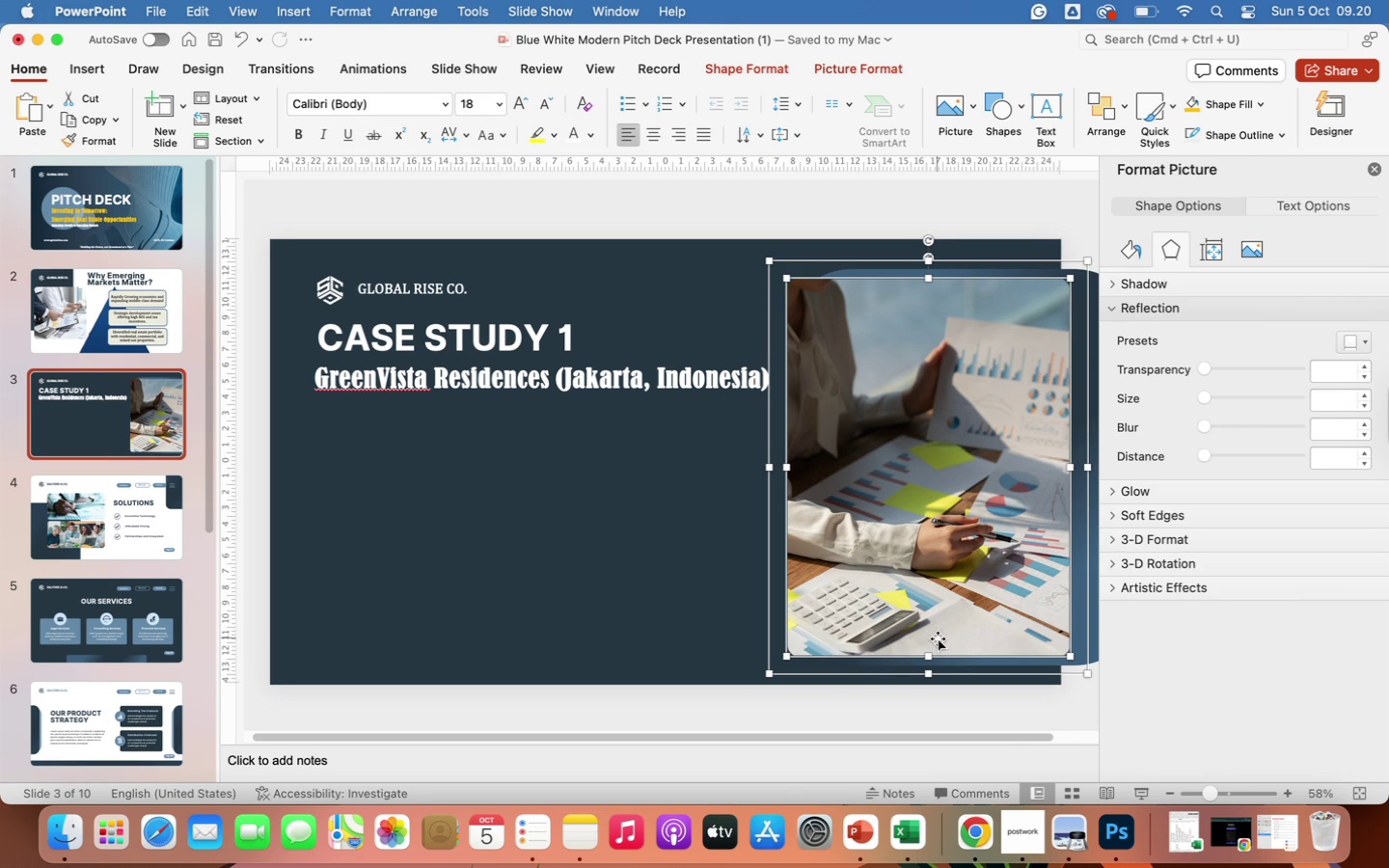 
left_click([1252, 249])
 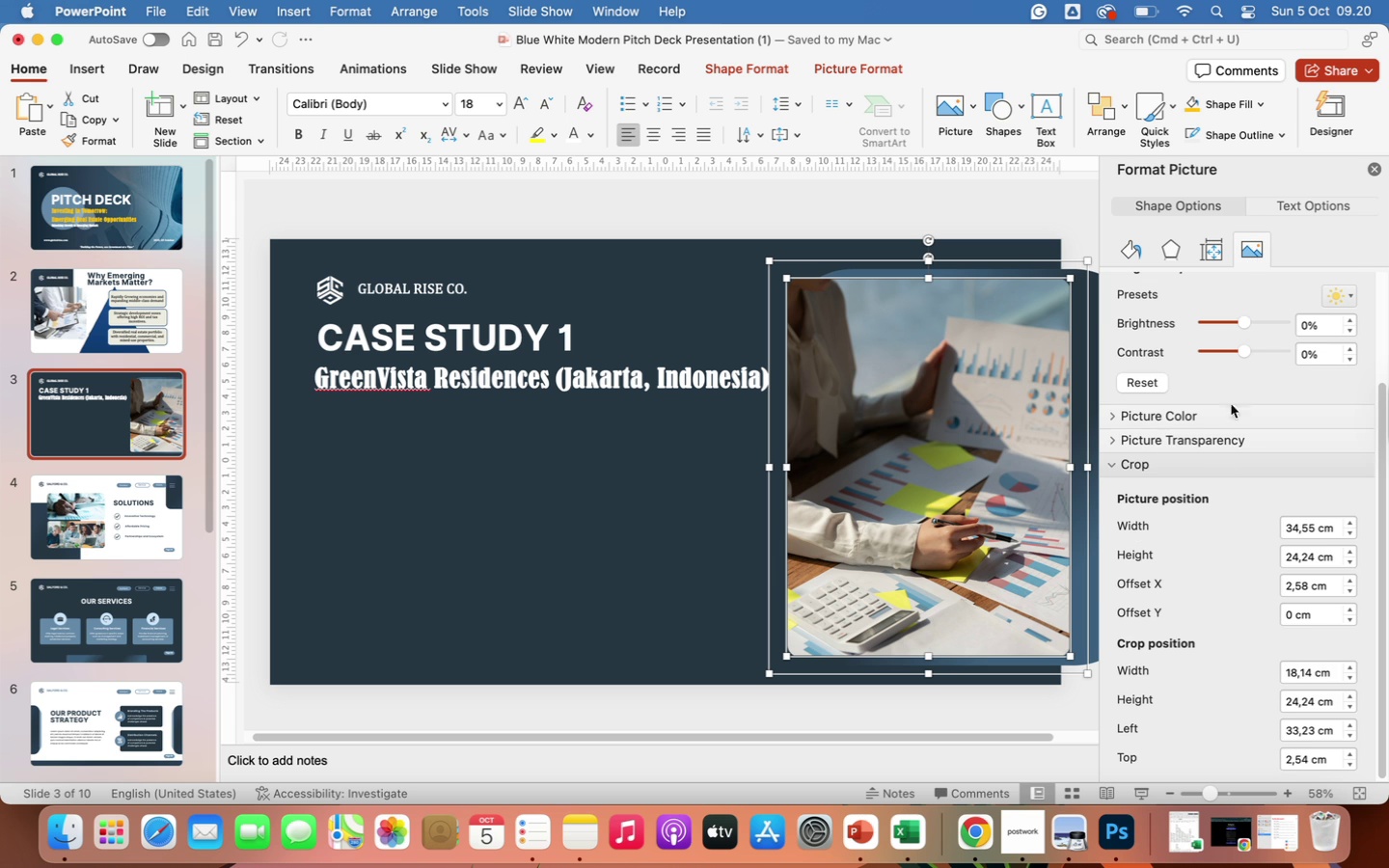 
scroll: coordinate [1220, 670], scroll_direction: down, amount: 3.0
 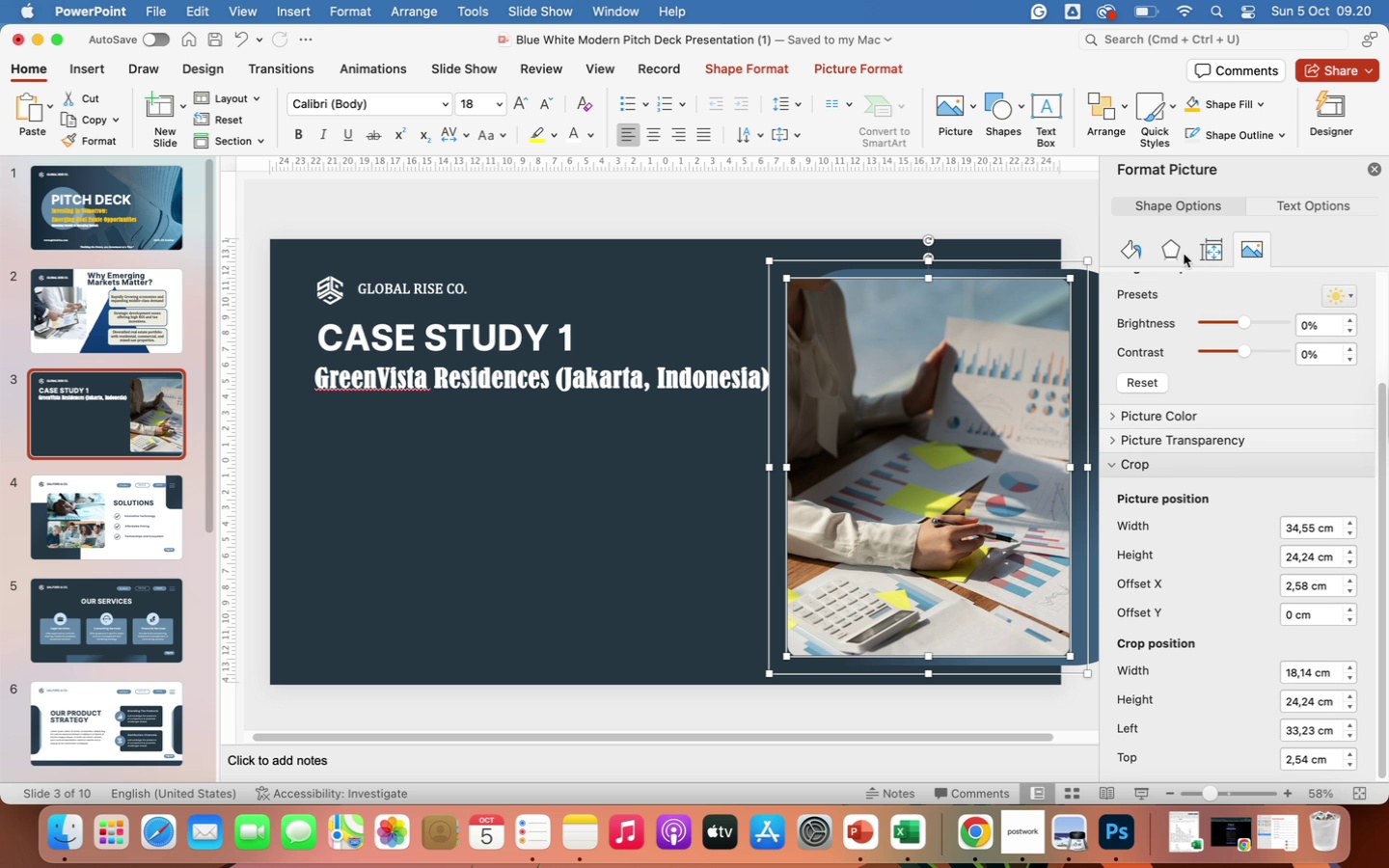 
left_click([1211, 257])
 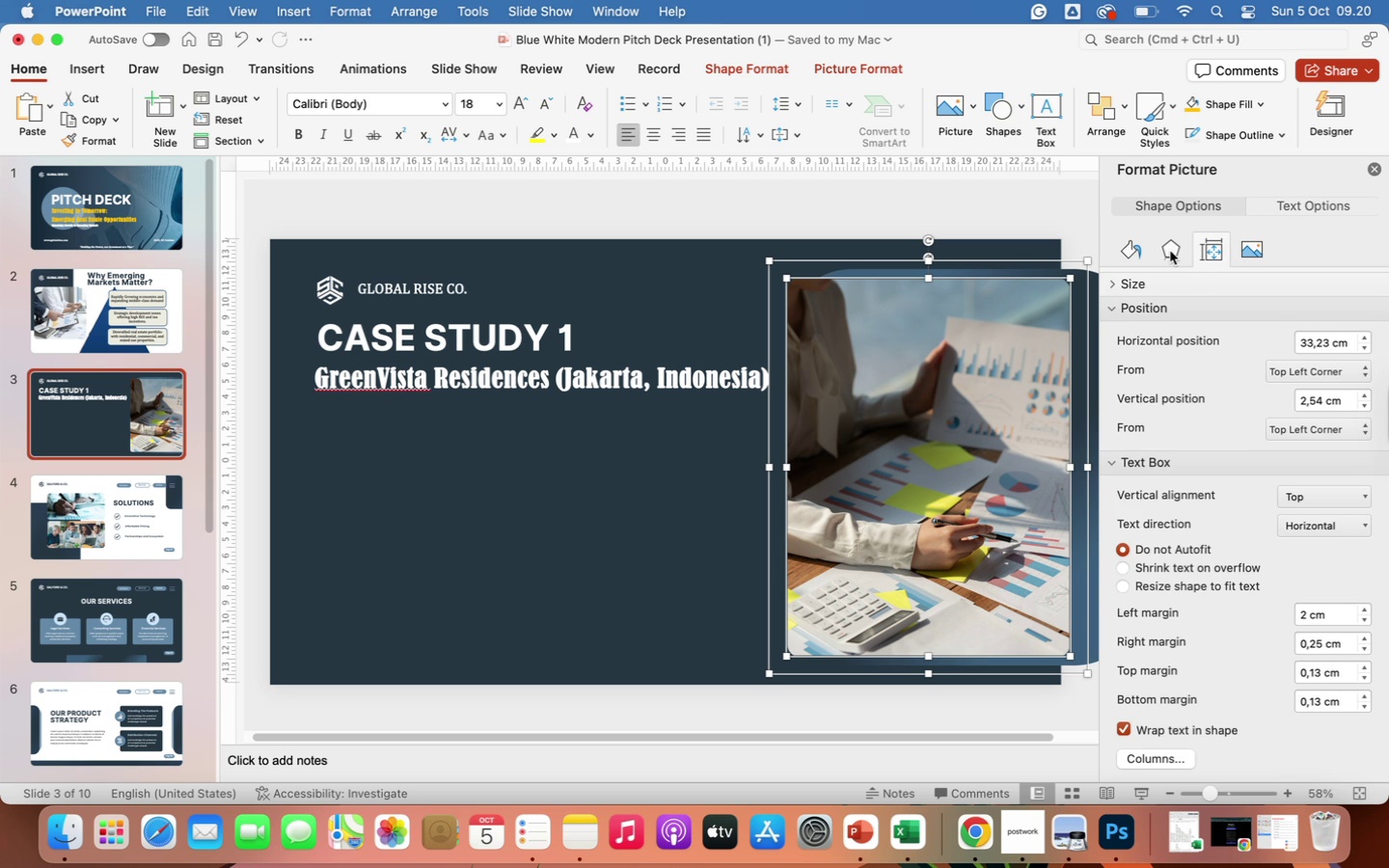 
wait(7.61)
 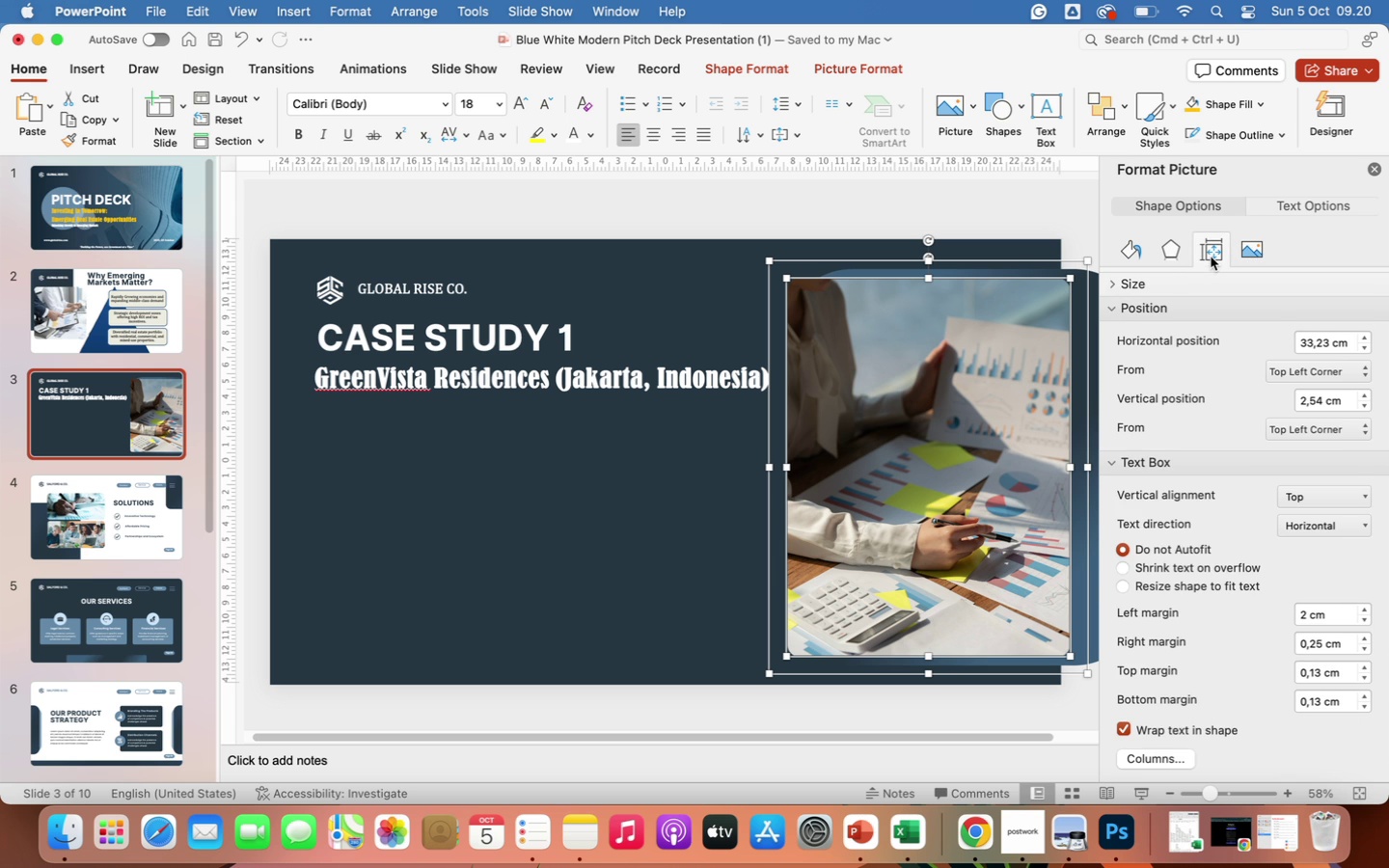 
scroll: coordinate [1290, 437], scroll_direction: up, amount: 7.0
 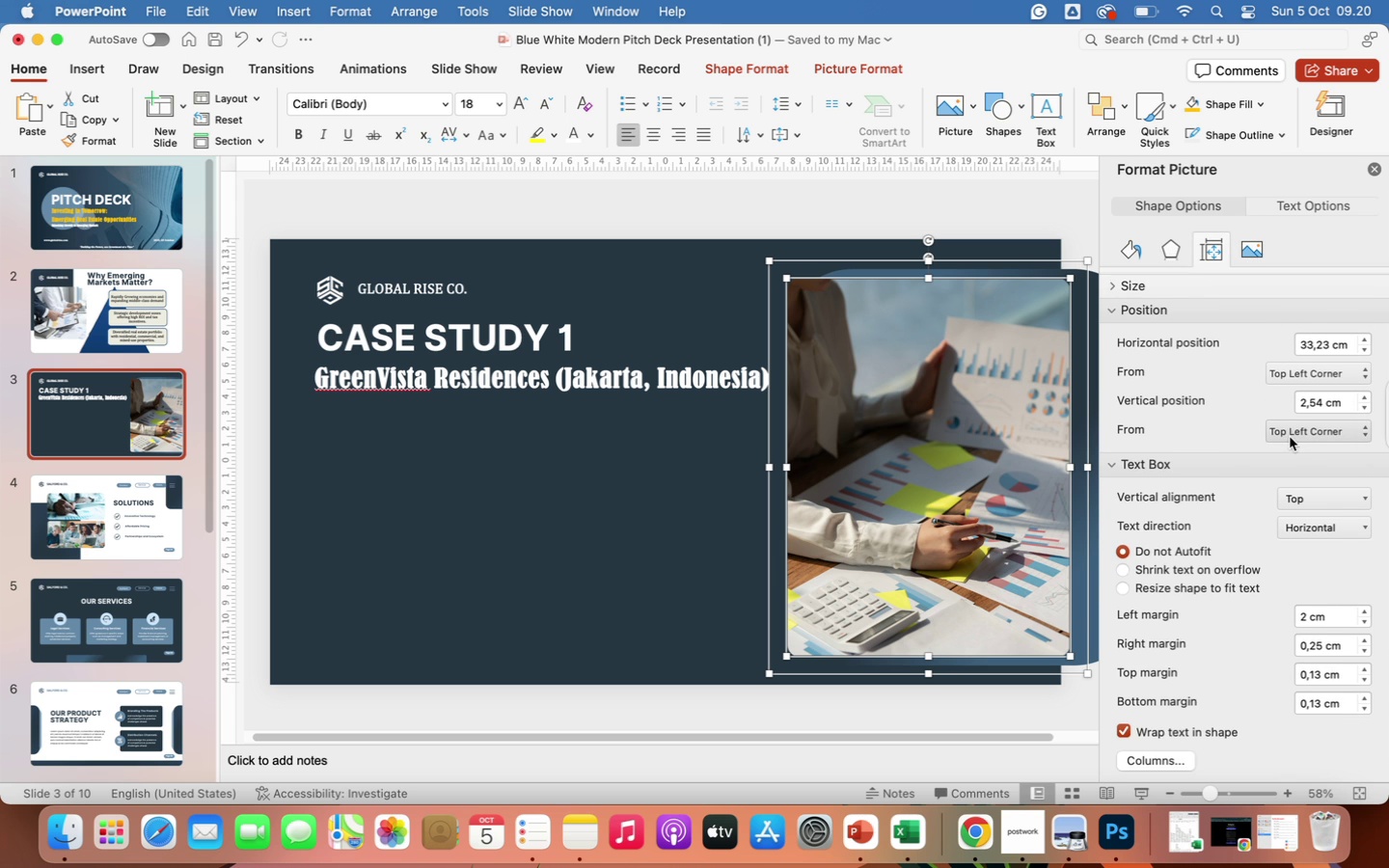 
scroll: coordinate [1290, 437], scroll_direction: down, amount: 1.0
 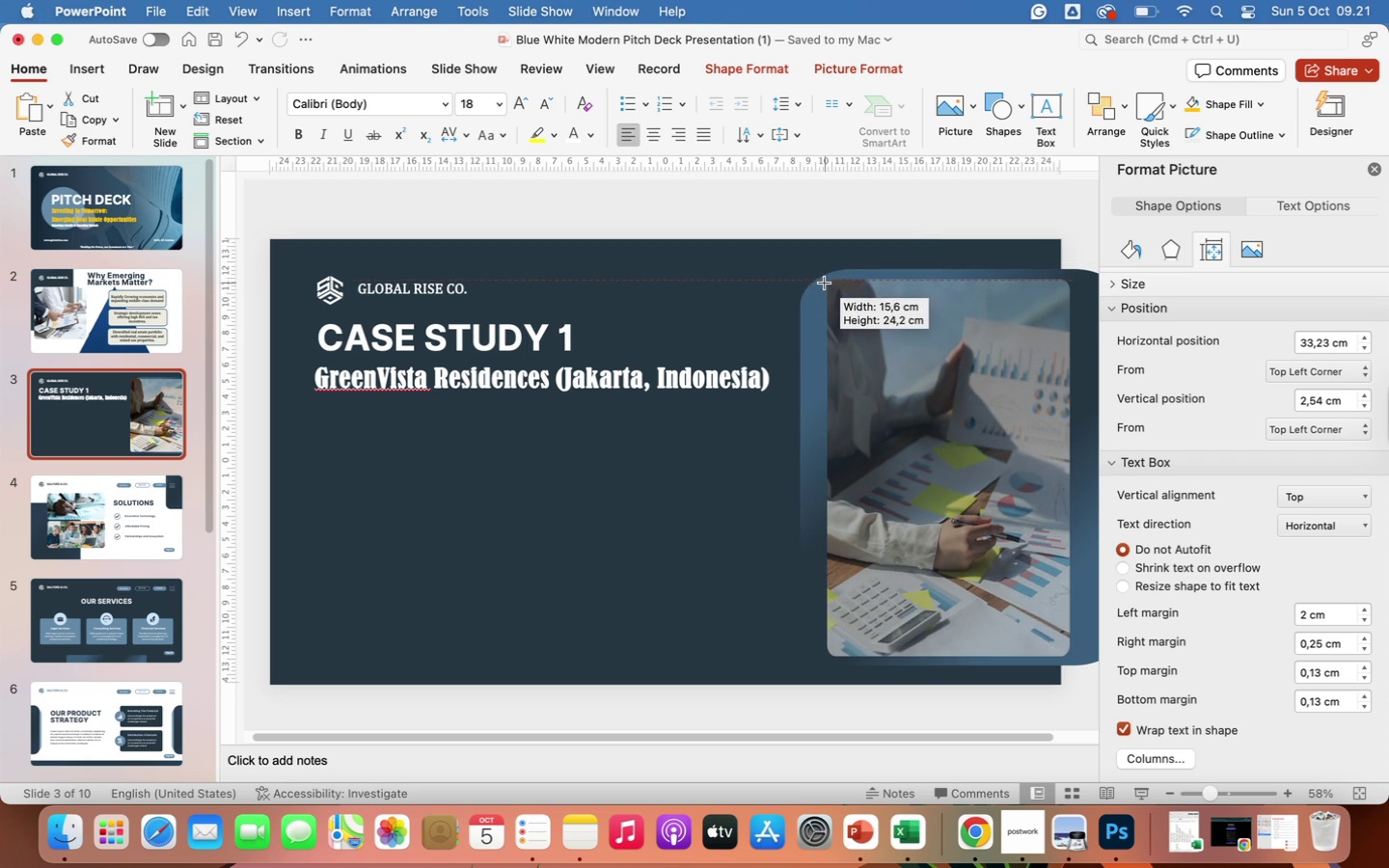 
wait(13.31)
 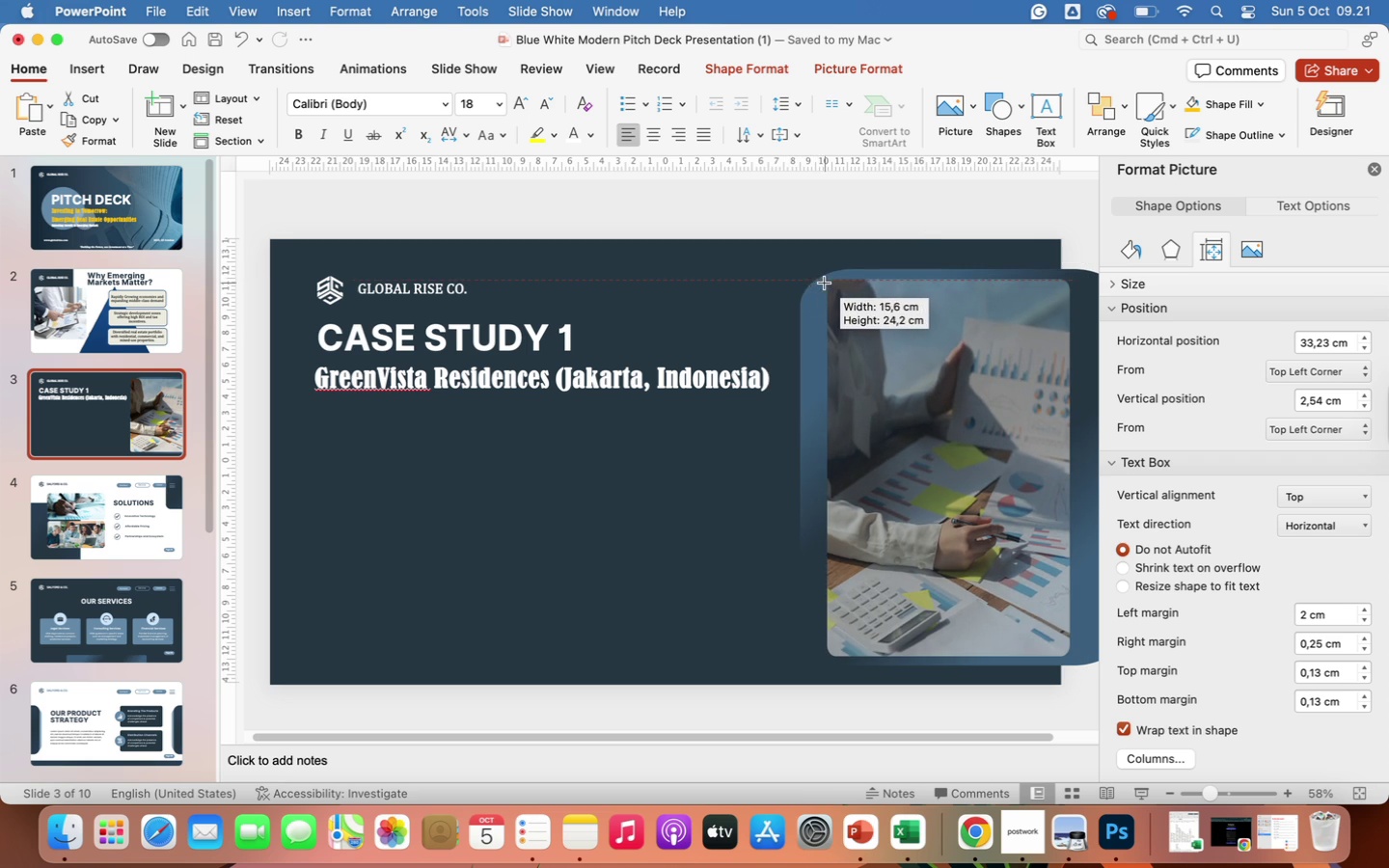 
left_click([708, 710])